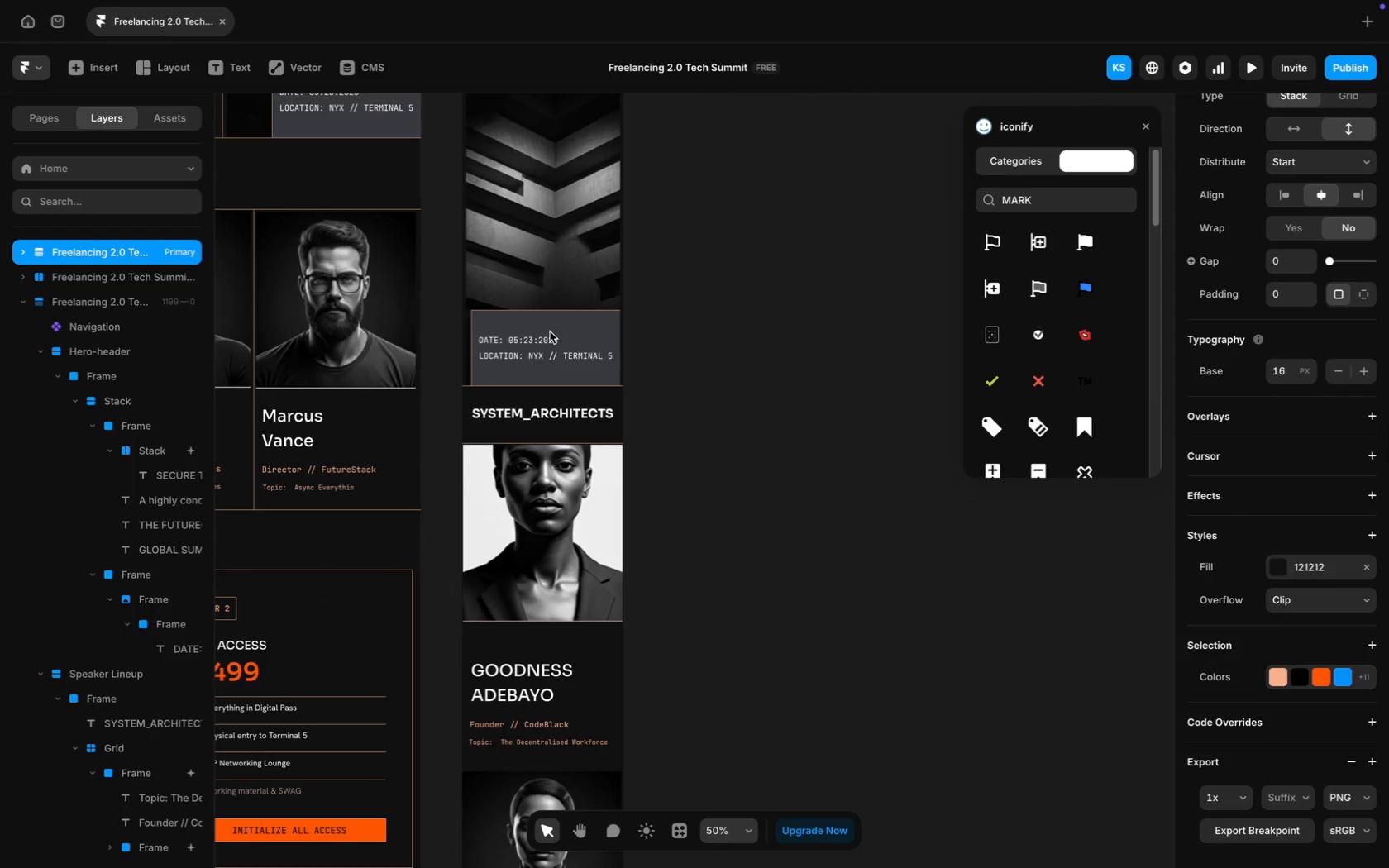 
scroll: coordinate [571, 284], scroll_direction: up, amount: 66.0
 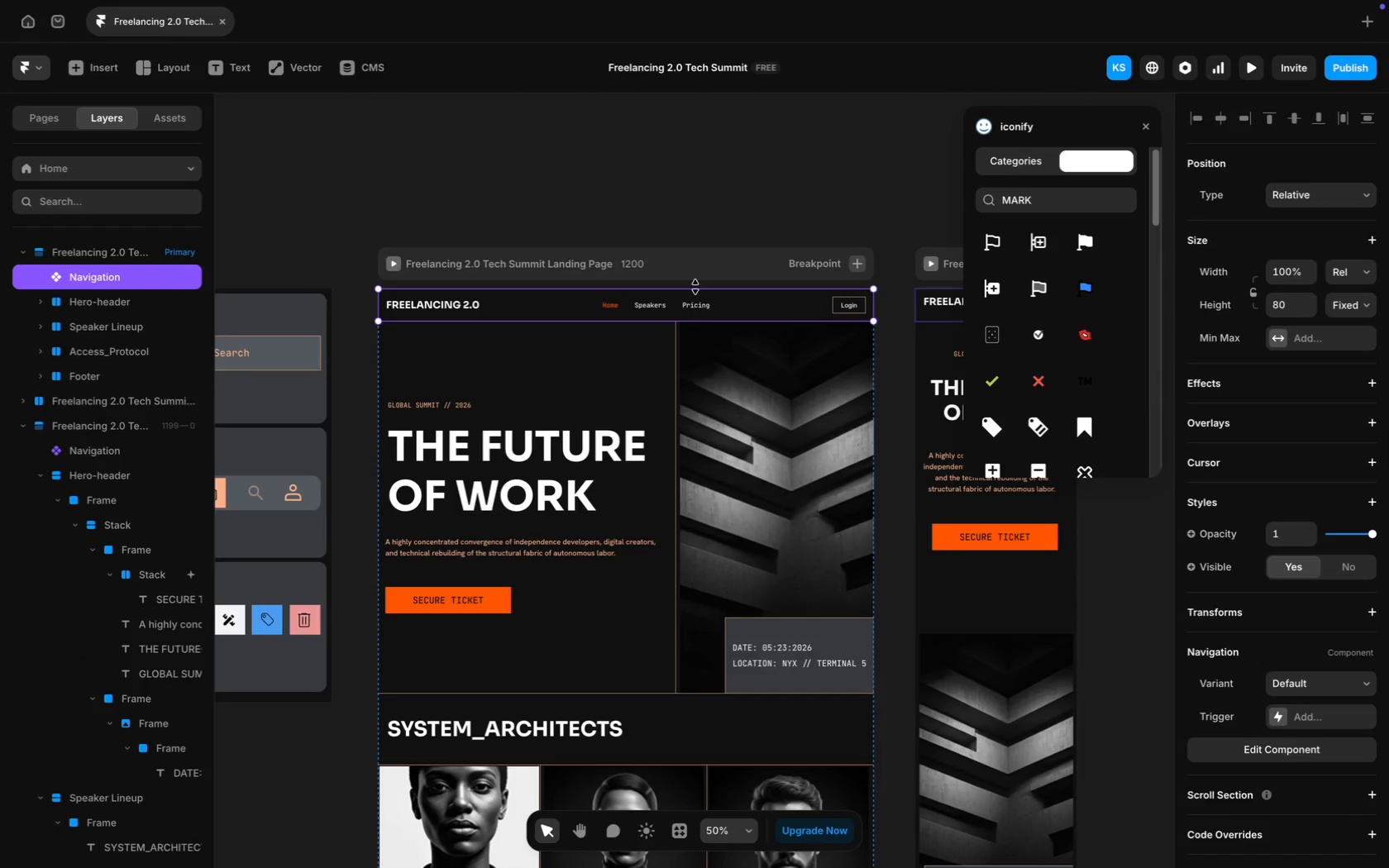 
left_click([706, 274])
 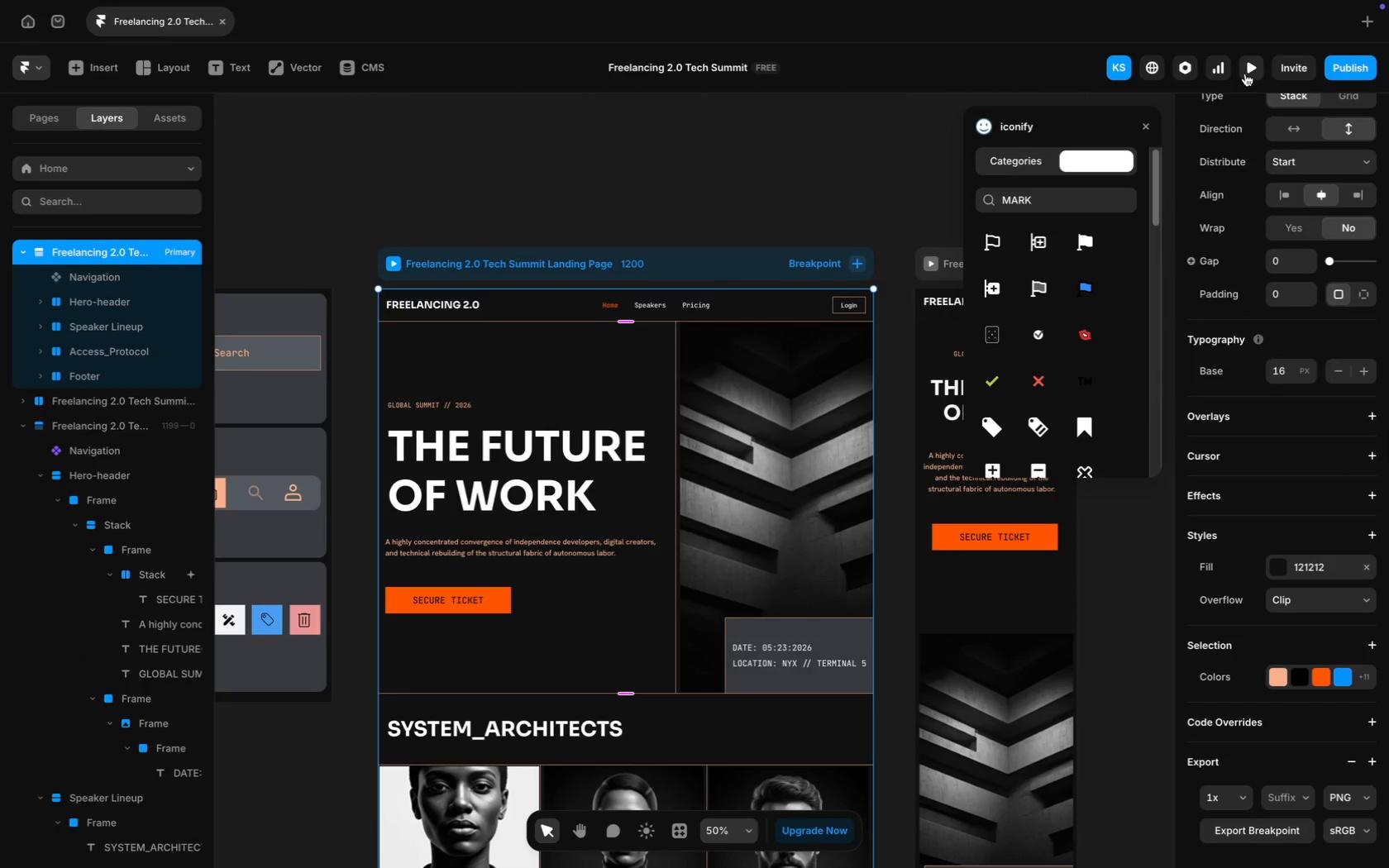 
left_click([1246, 74])
 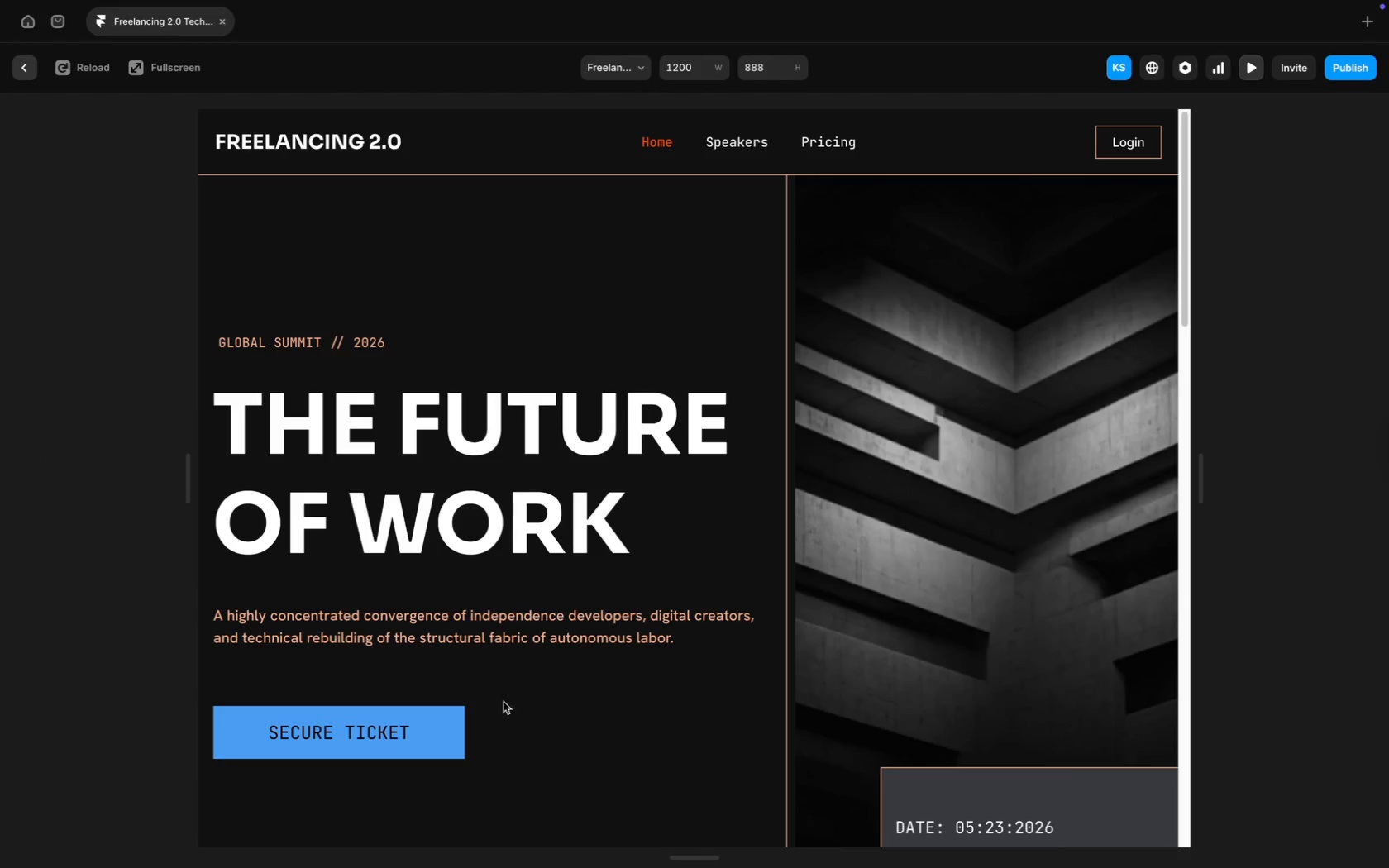 
wait(5.6)
 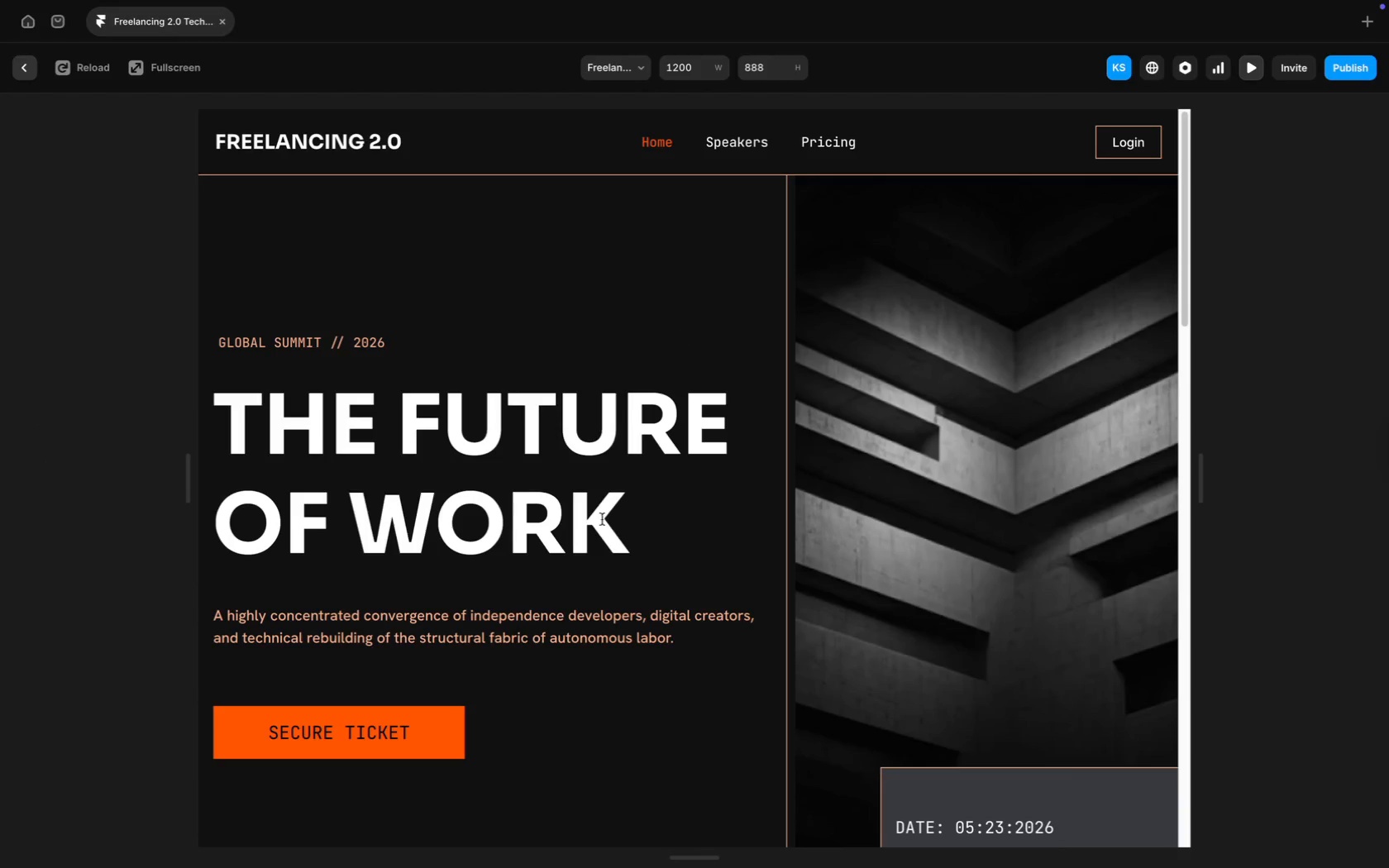 
scroll: coordinate [664, 451], scroll_direction: down, amount: 221.0
 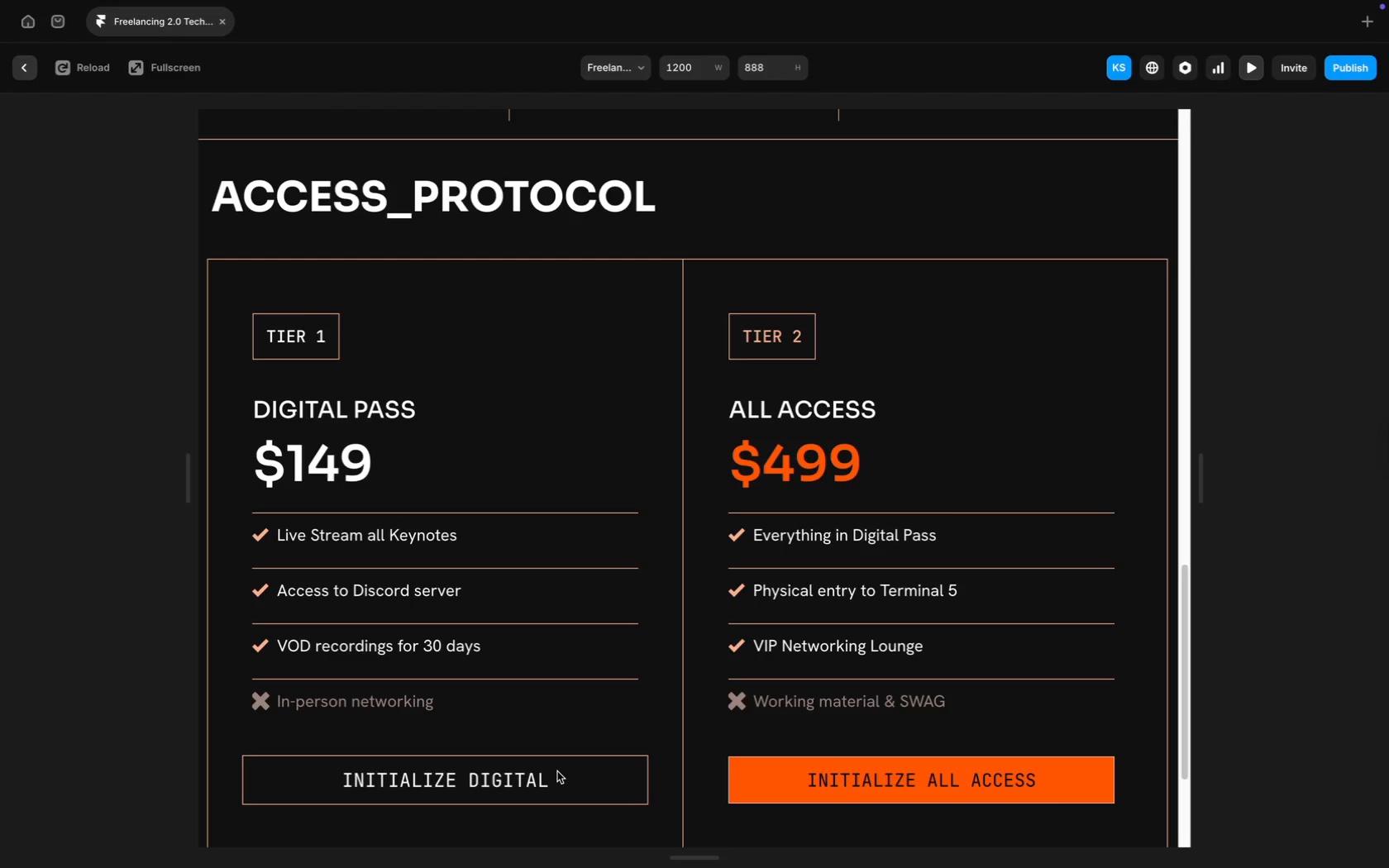 
wait(5.04)
 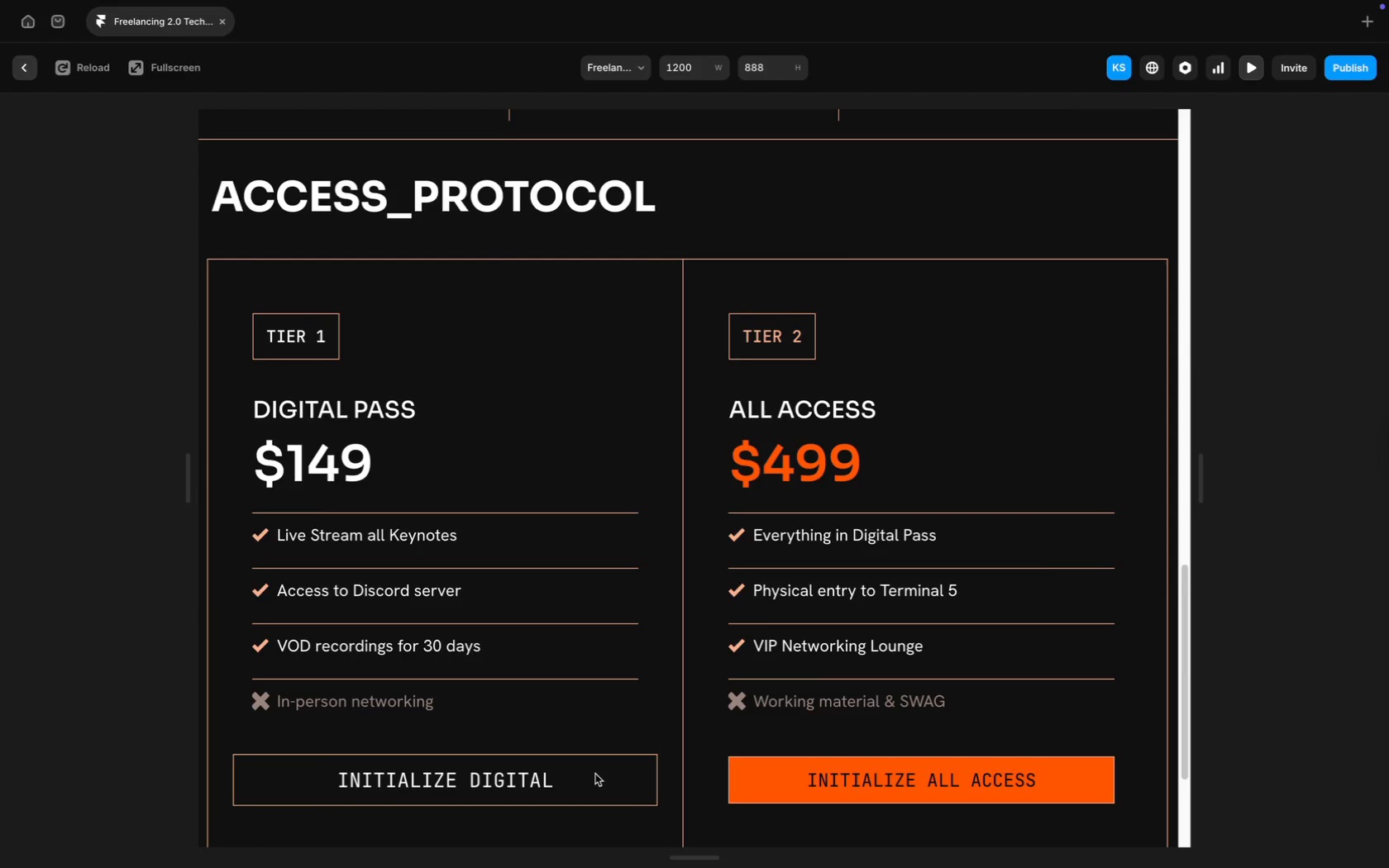 
scroll: coordinate [867, 712], scroll_direction: down, amount: 29.0
 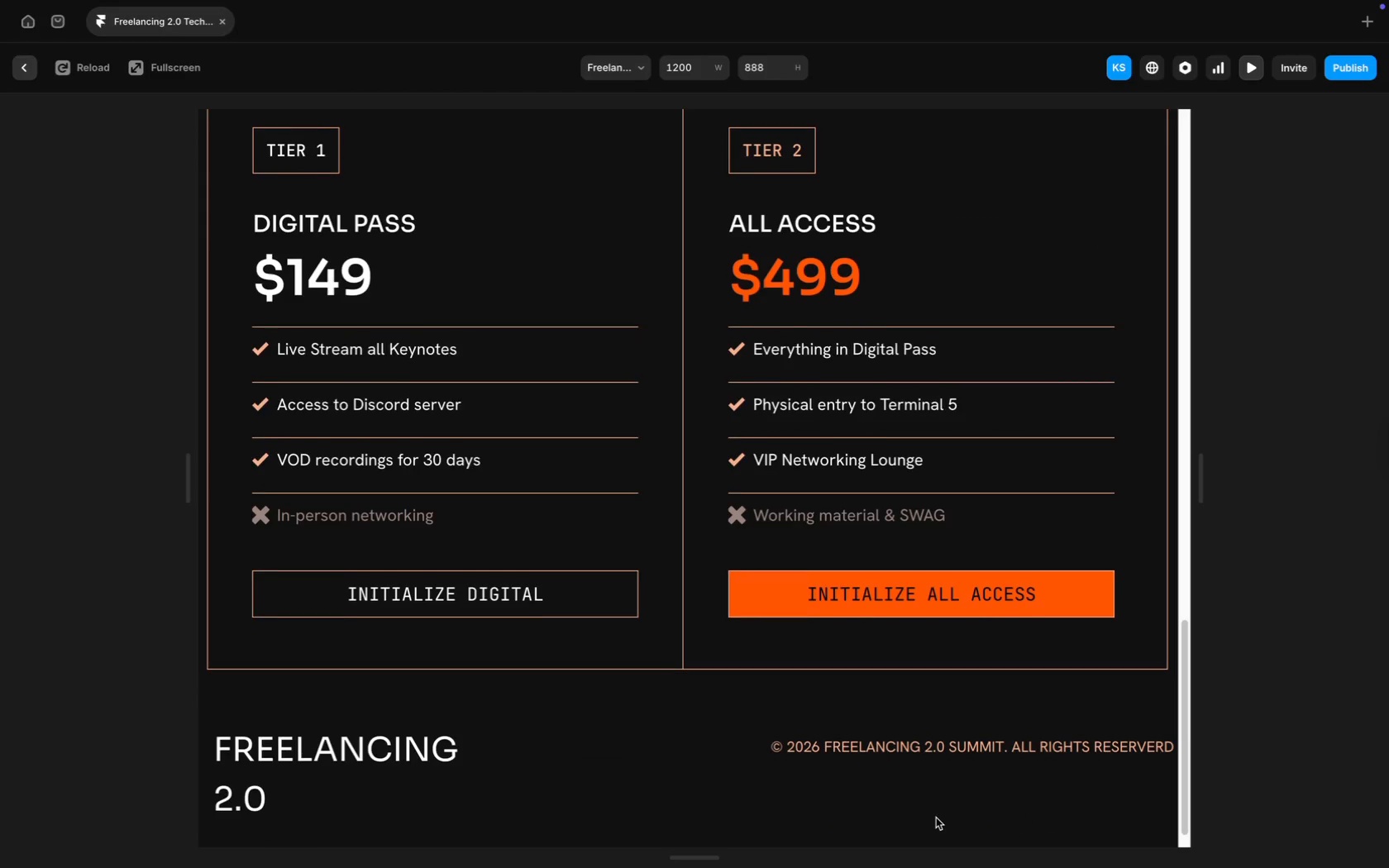 
scroll: coordinate [694, 599], scroll_direction: up, amount: 107.0